 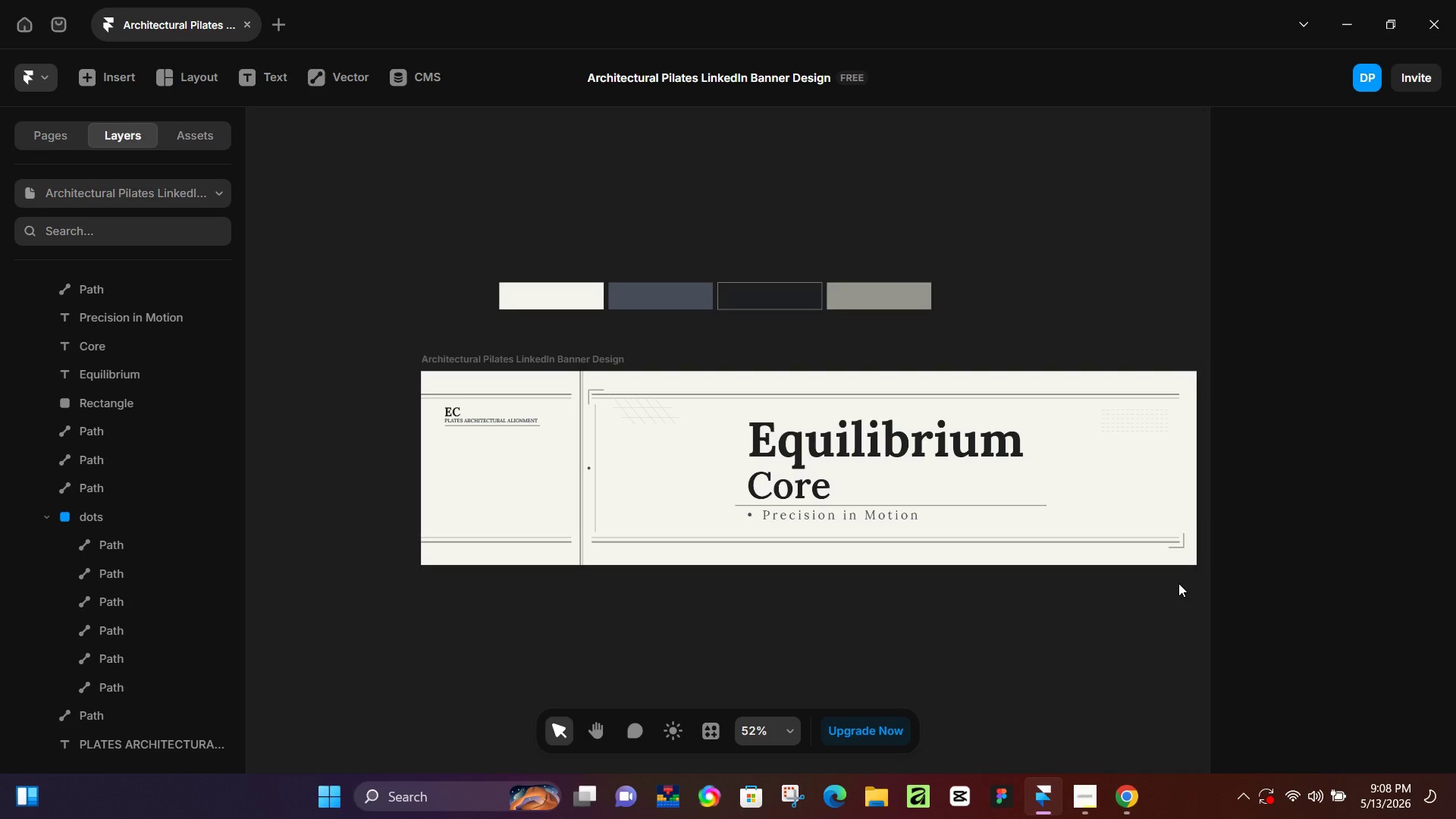 
hold_key(key=ControlLeft, duration=0.44)
scroll: coordinate [1135, 457], scroll_direction: up, amount: 1.0
 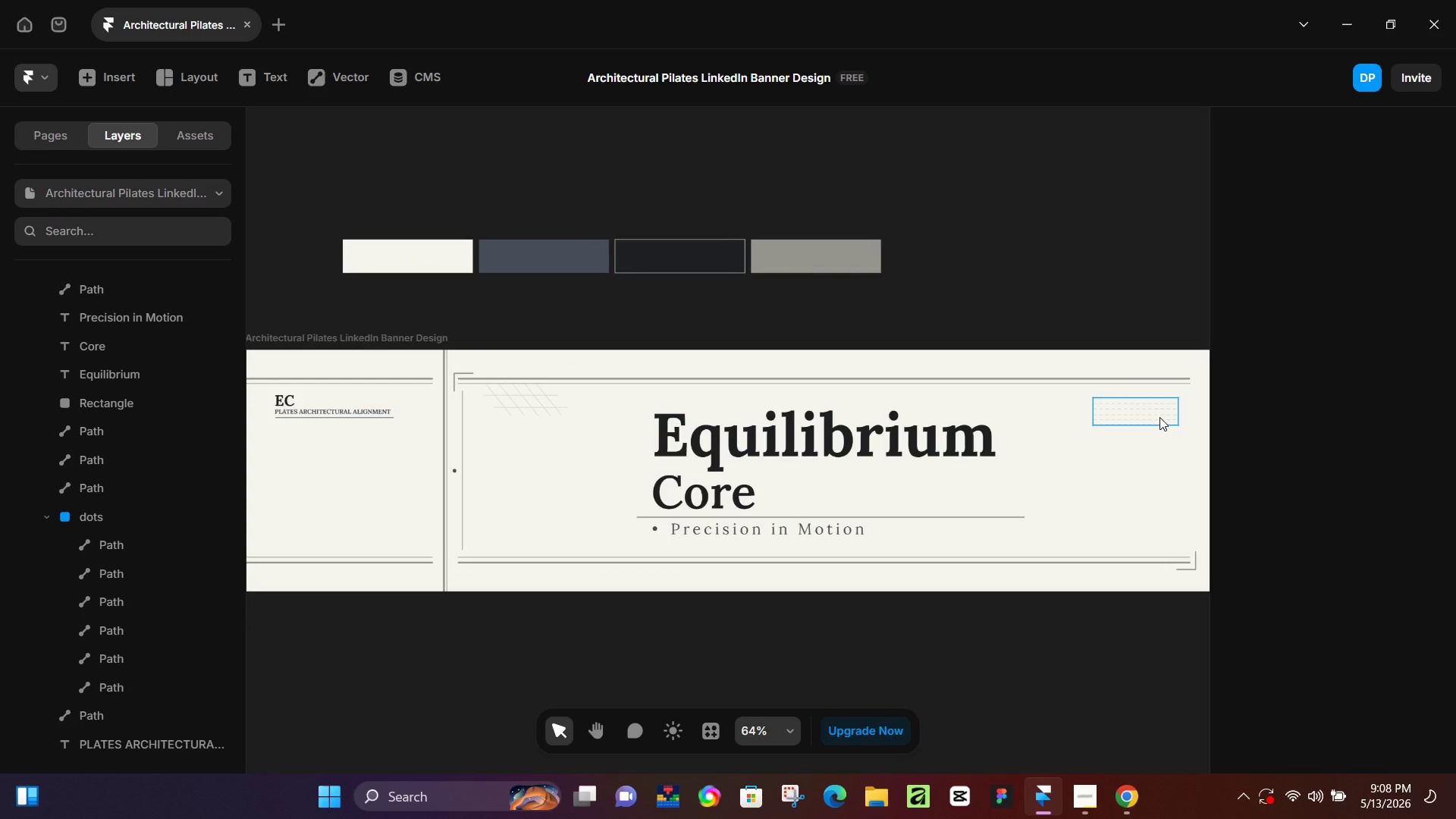 
left_click([1159, 417])
 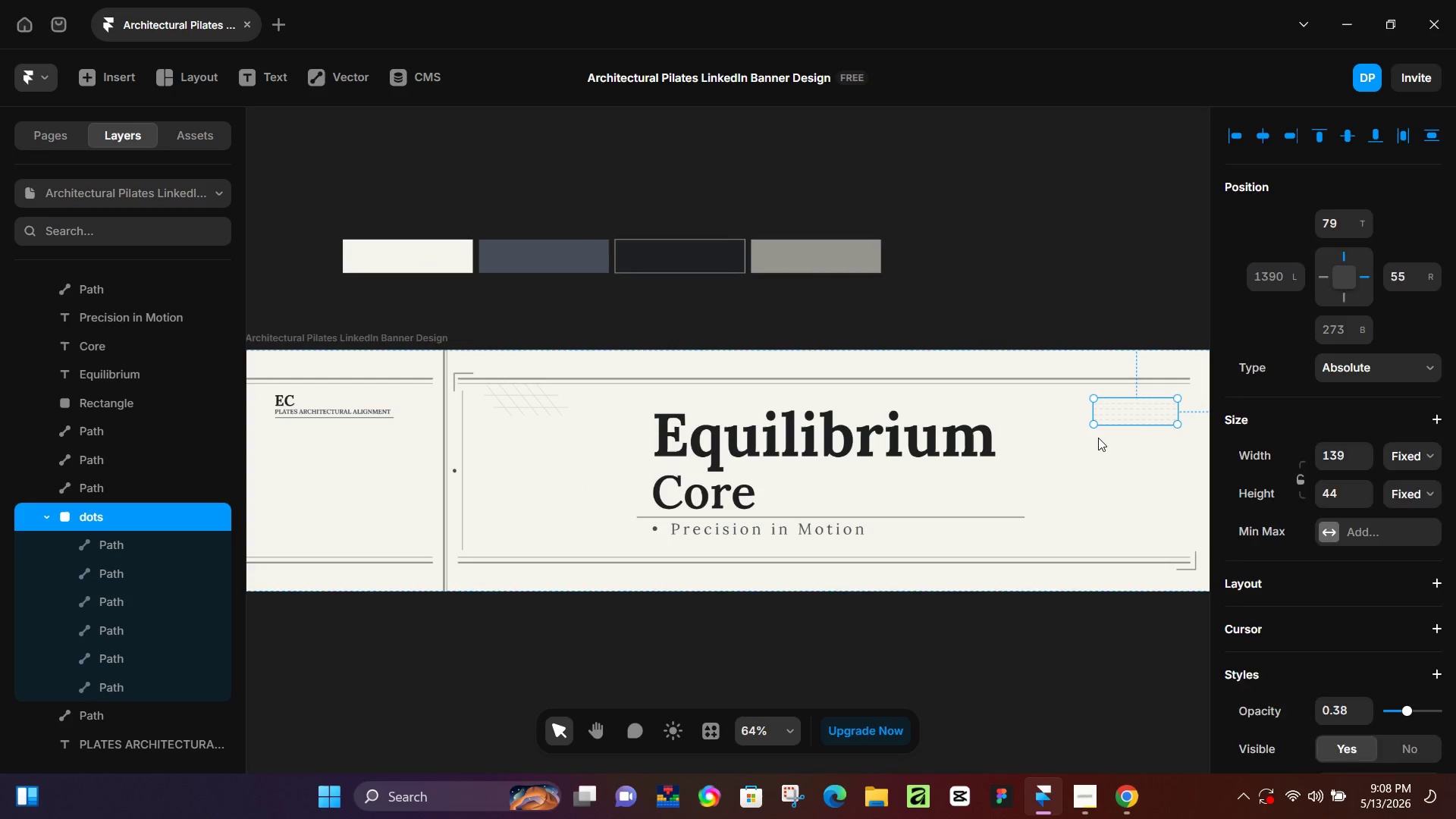 
key(K)
 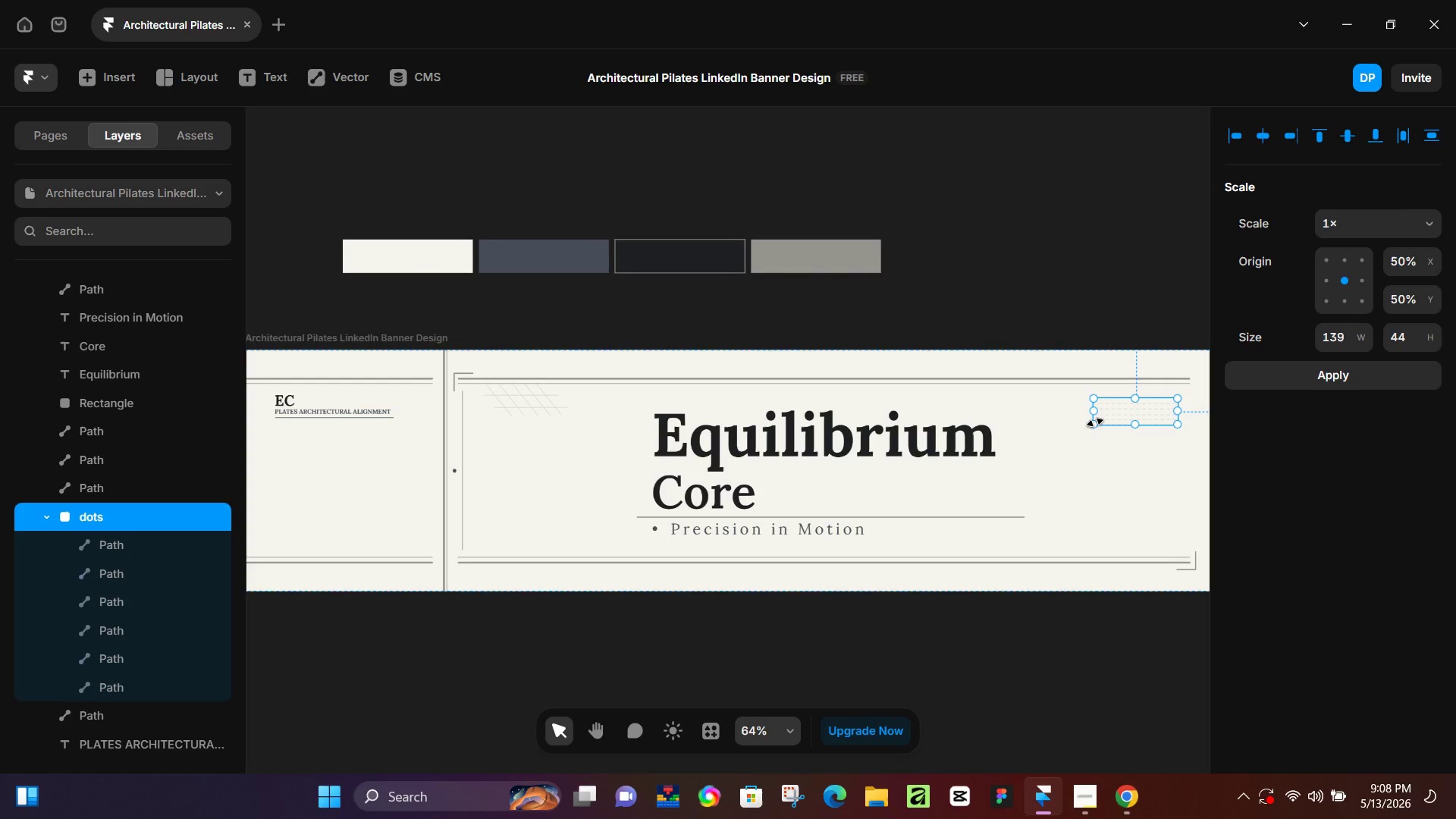 
left_click_drag(start_coordinate=[1095, 422], to_coordinate=[1049, 451])
 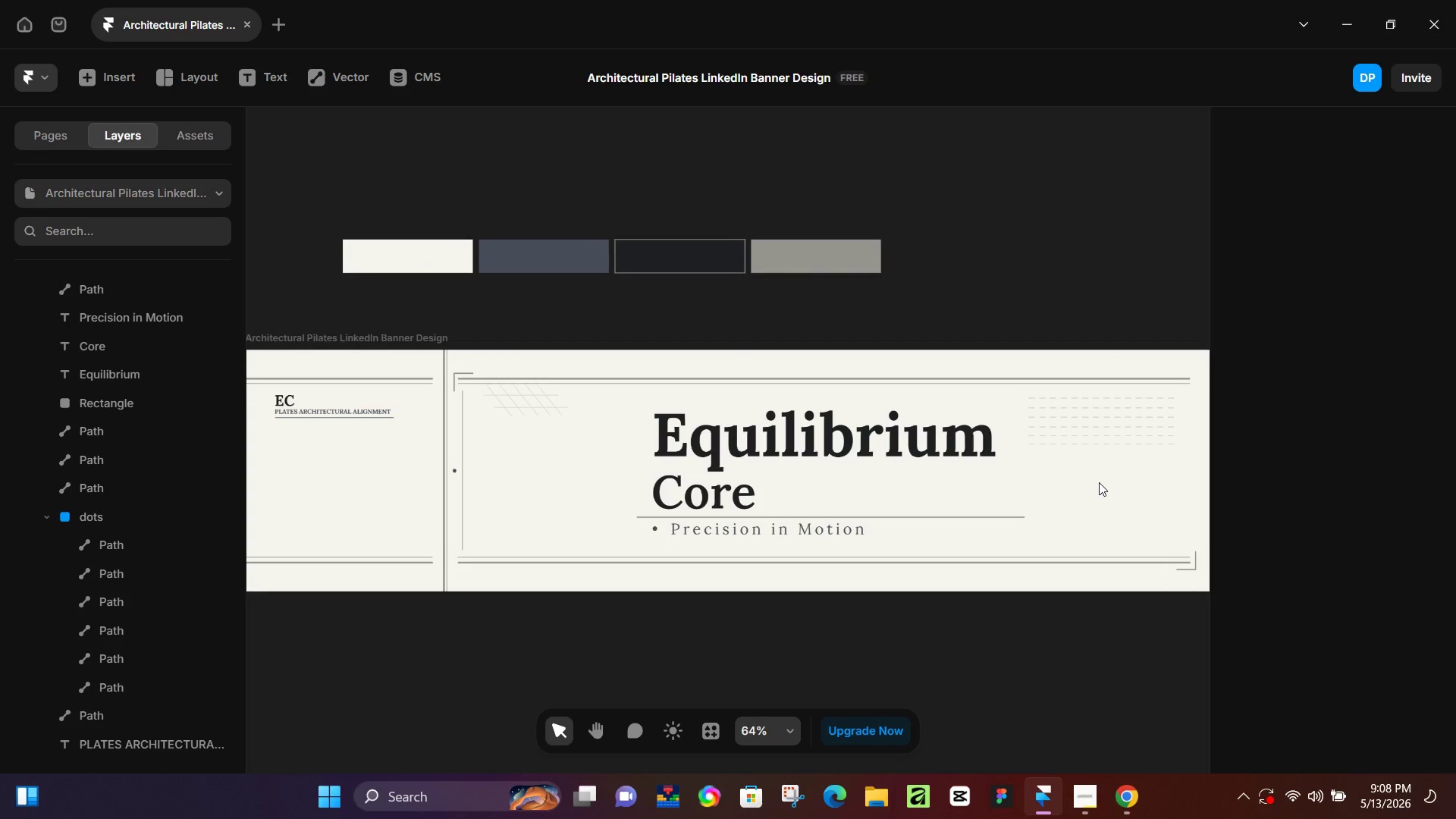 
left_click([1098, 482])
 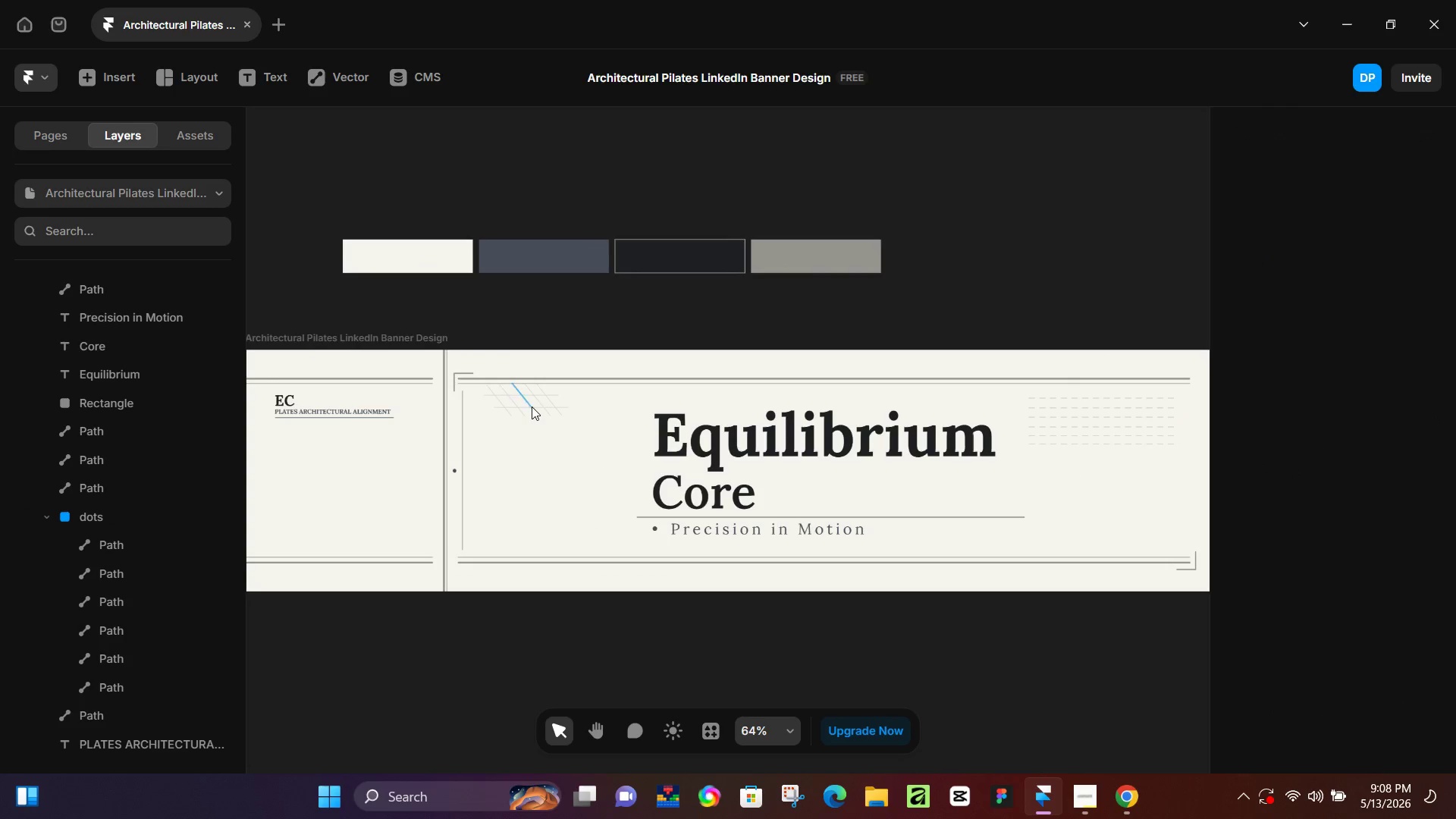 
left_click([534, 455])
 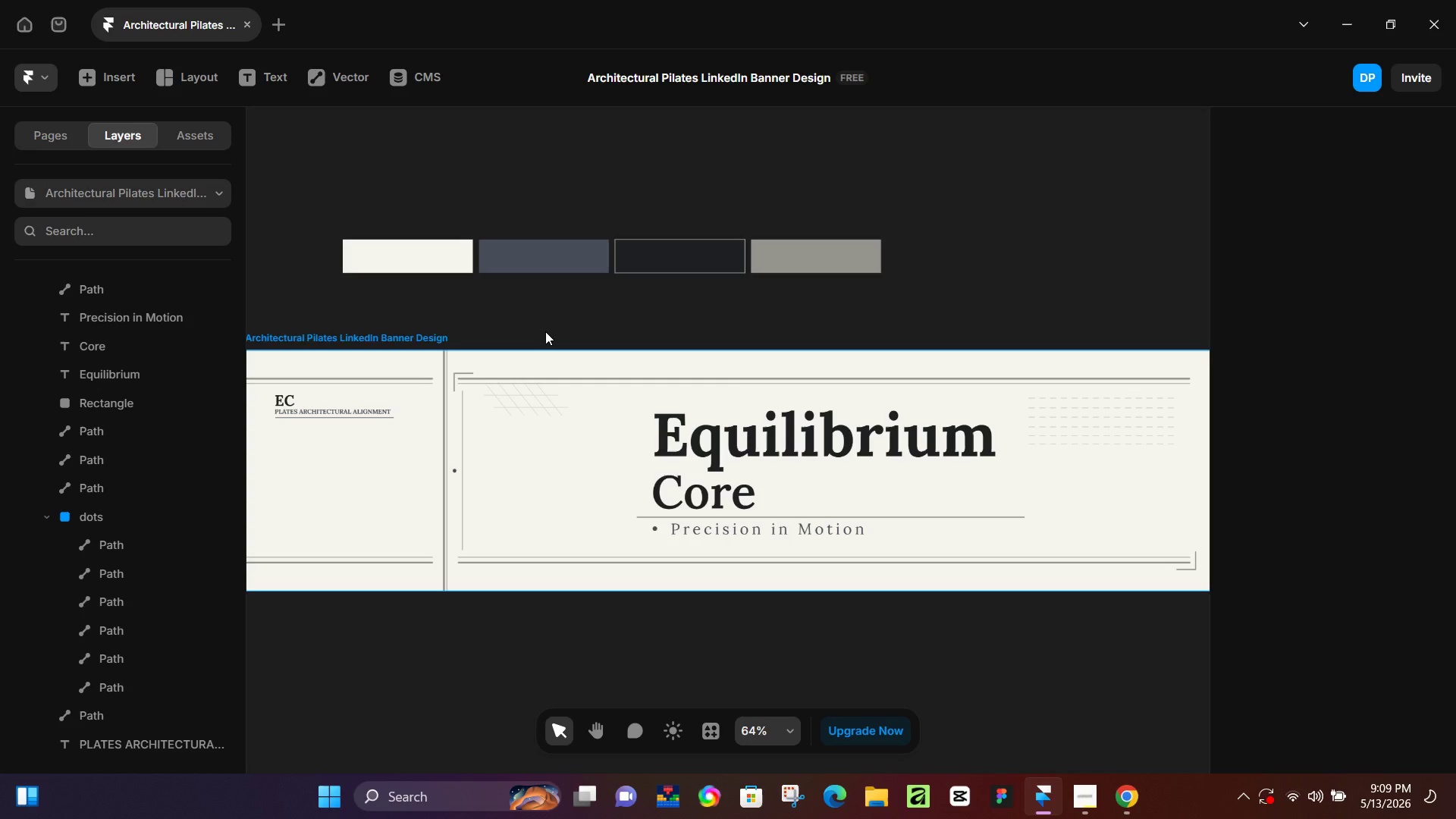 
wait(26.75)
 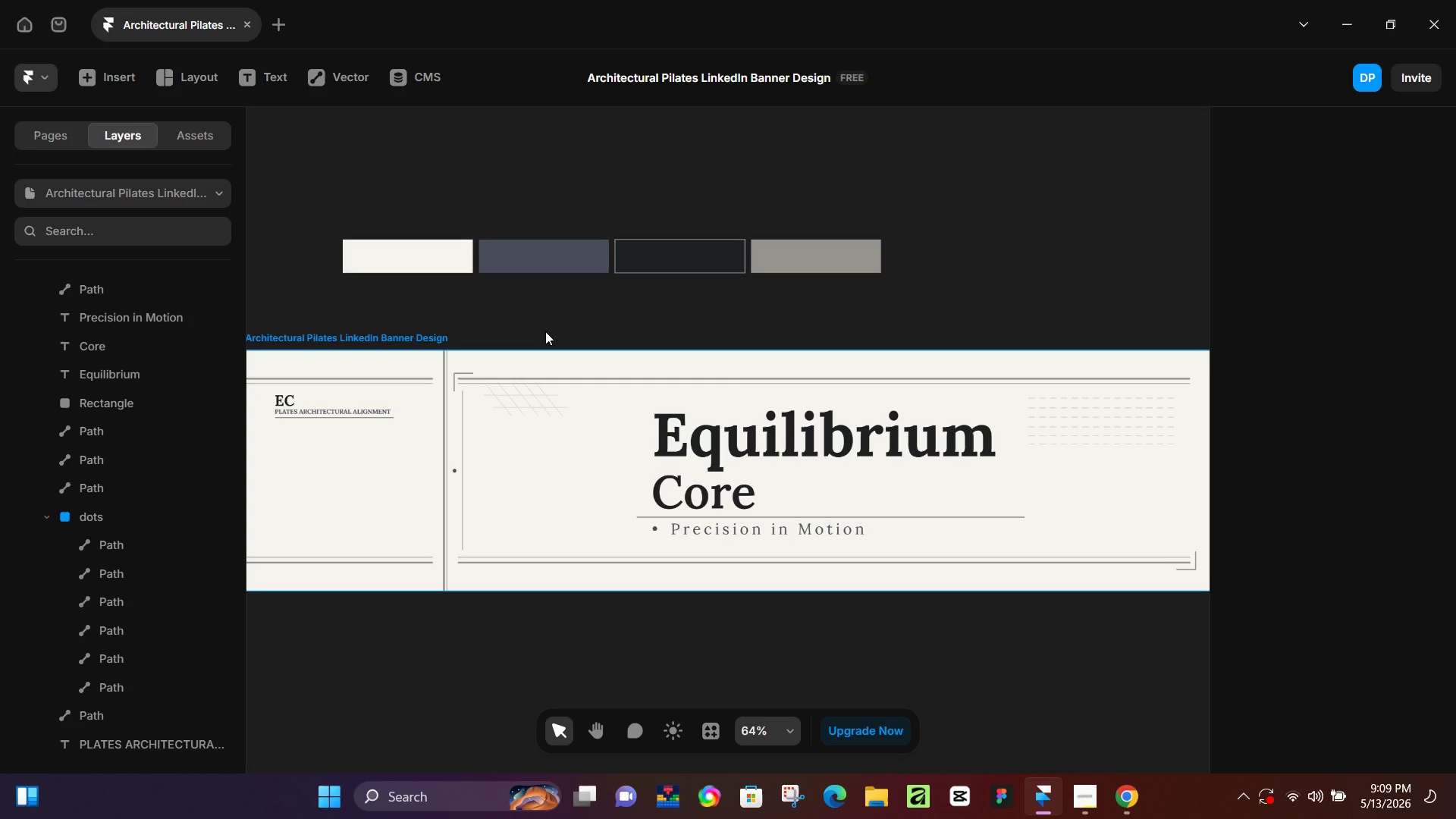 
left_click([1090, 795])